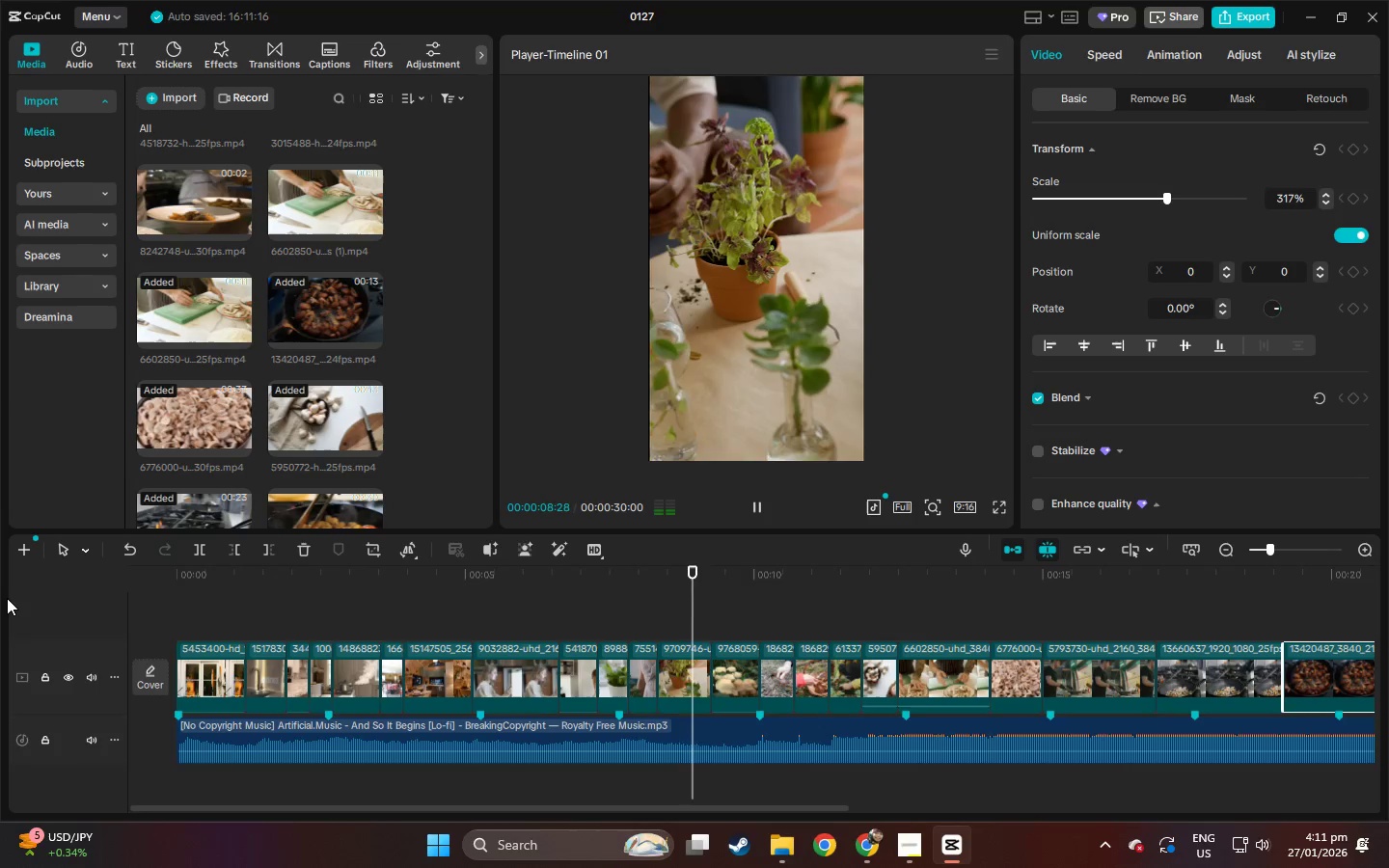 
left_click_drag(start_coordinate=[796, 806], to_coordinate=[1069, 816])
 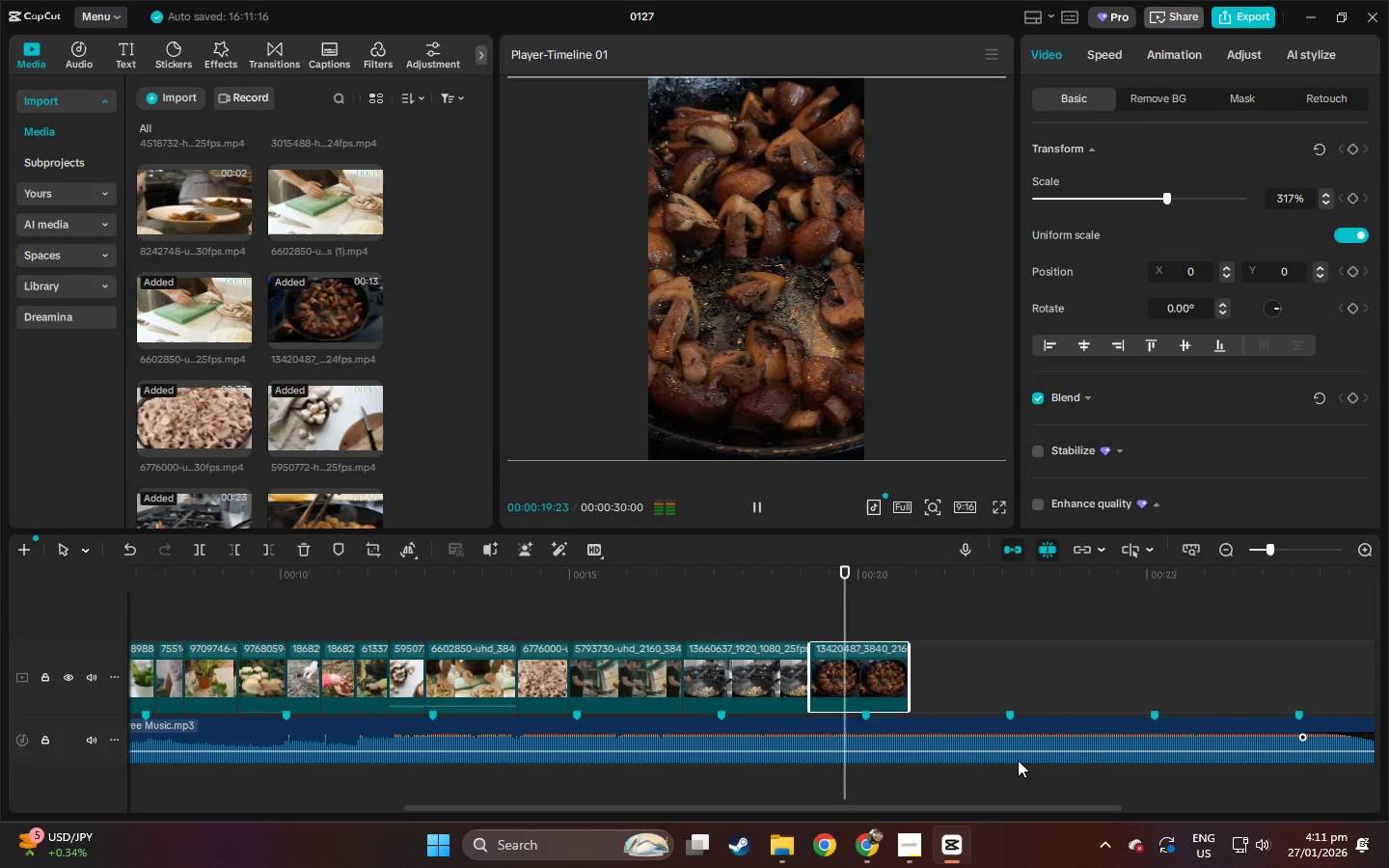 
key(Space)
 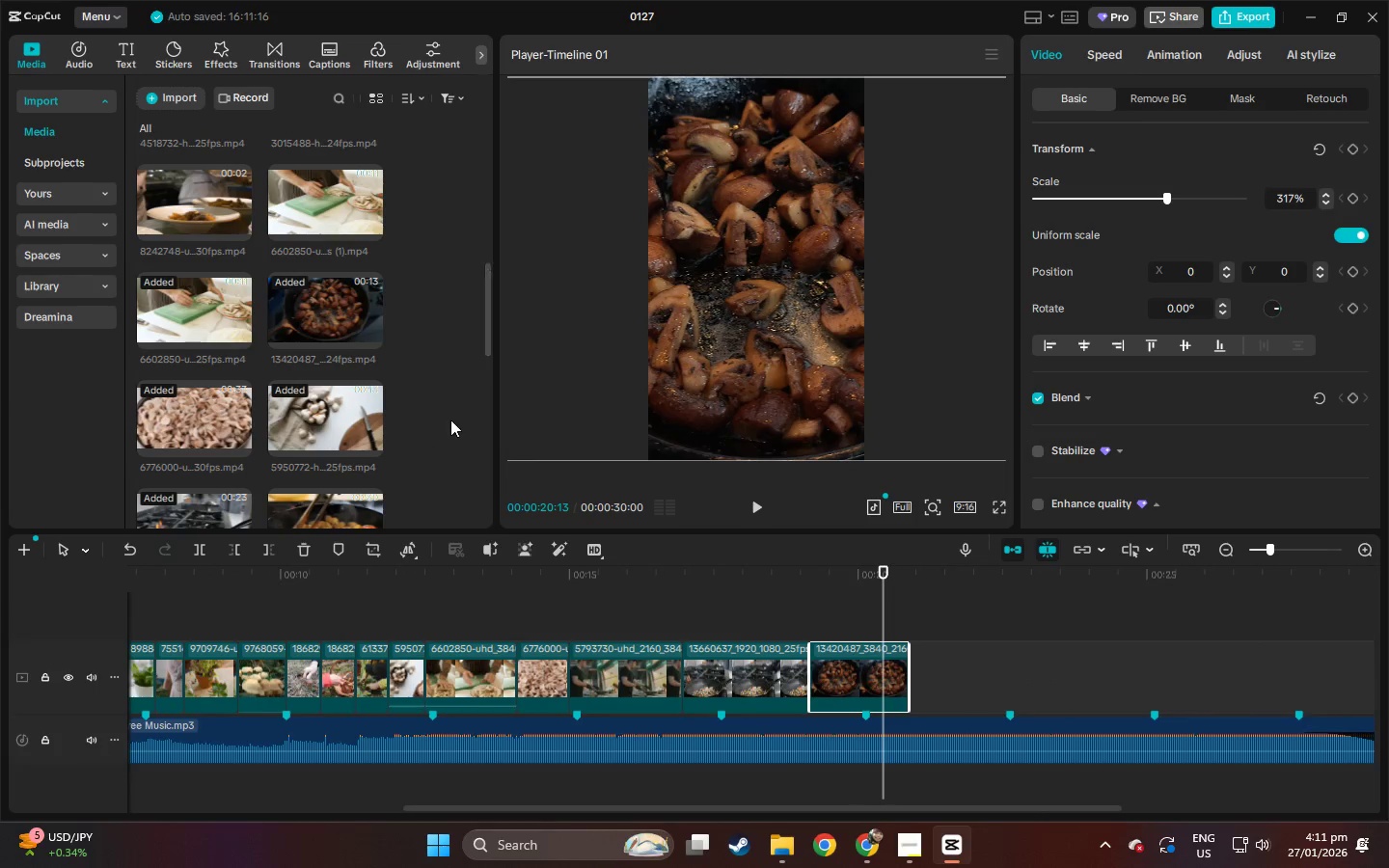 
scroll: coordinate [450, 420], scroll_direction: up, amount: 1.0
 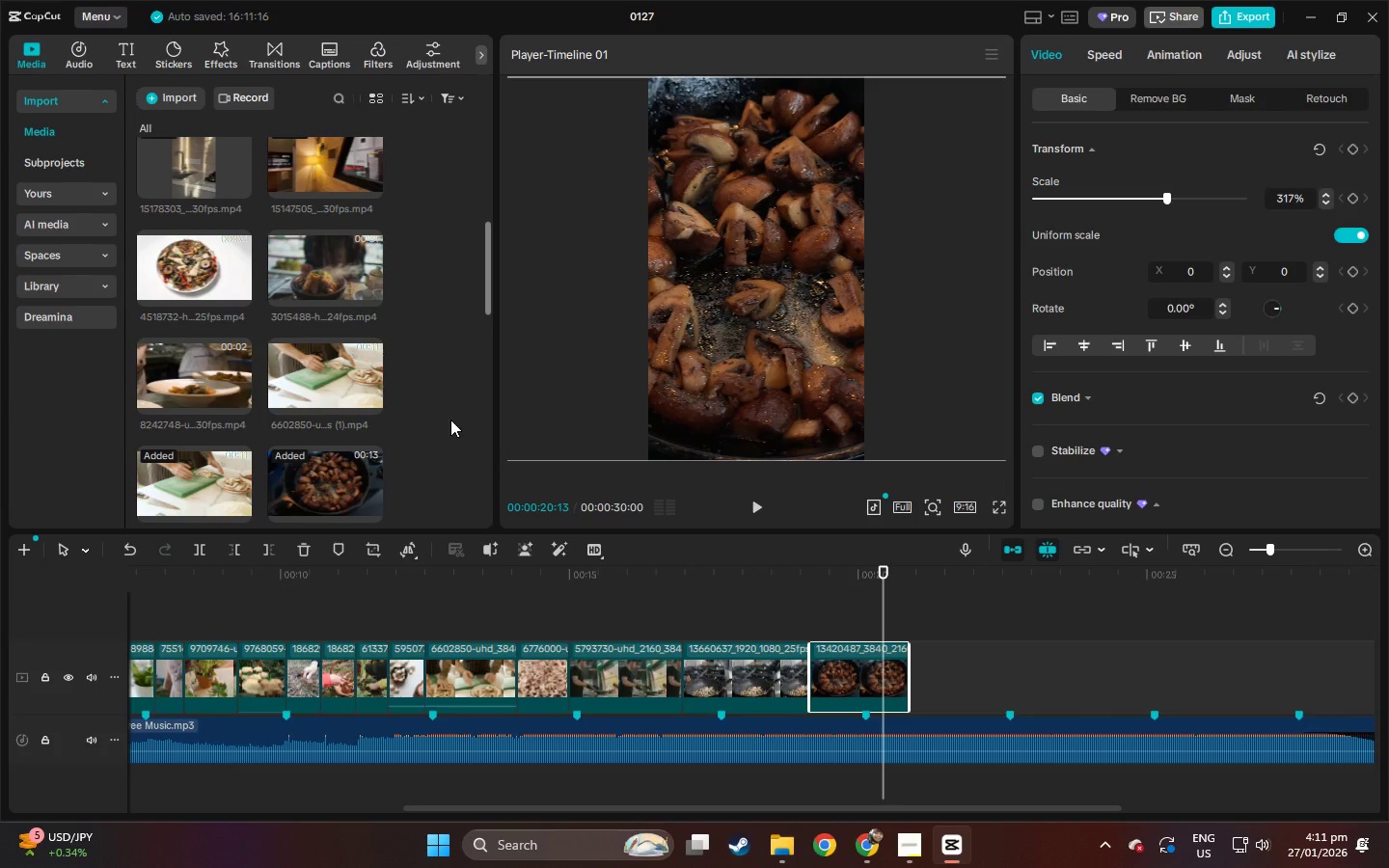 
key(Space)
 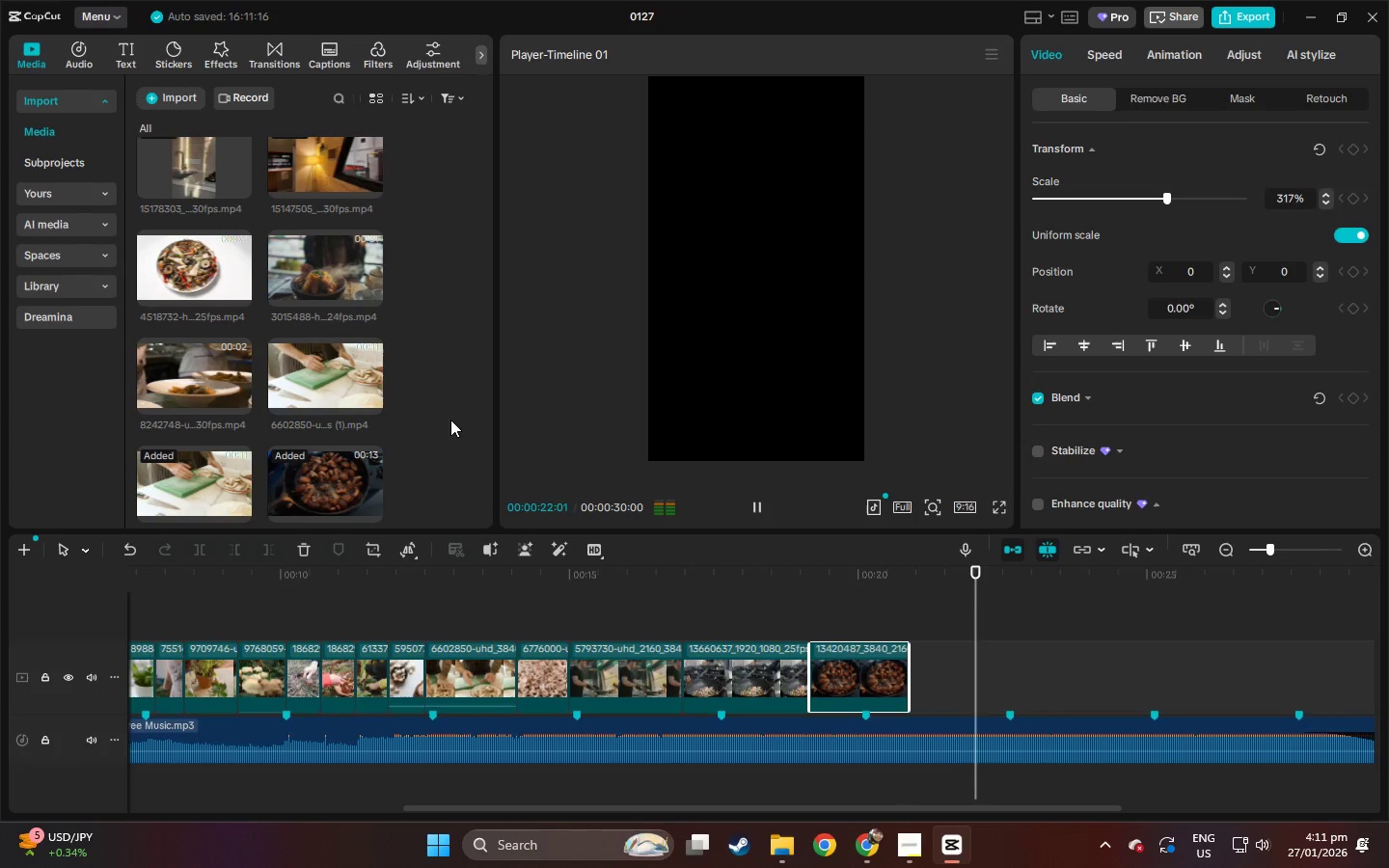 
key(Space)
 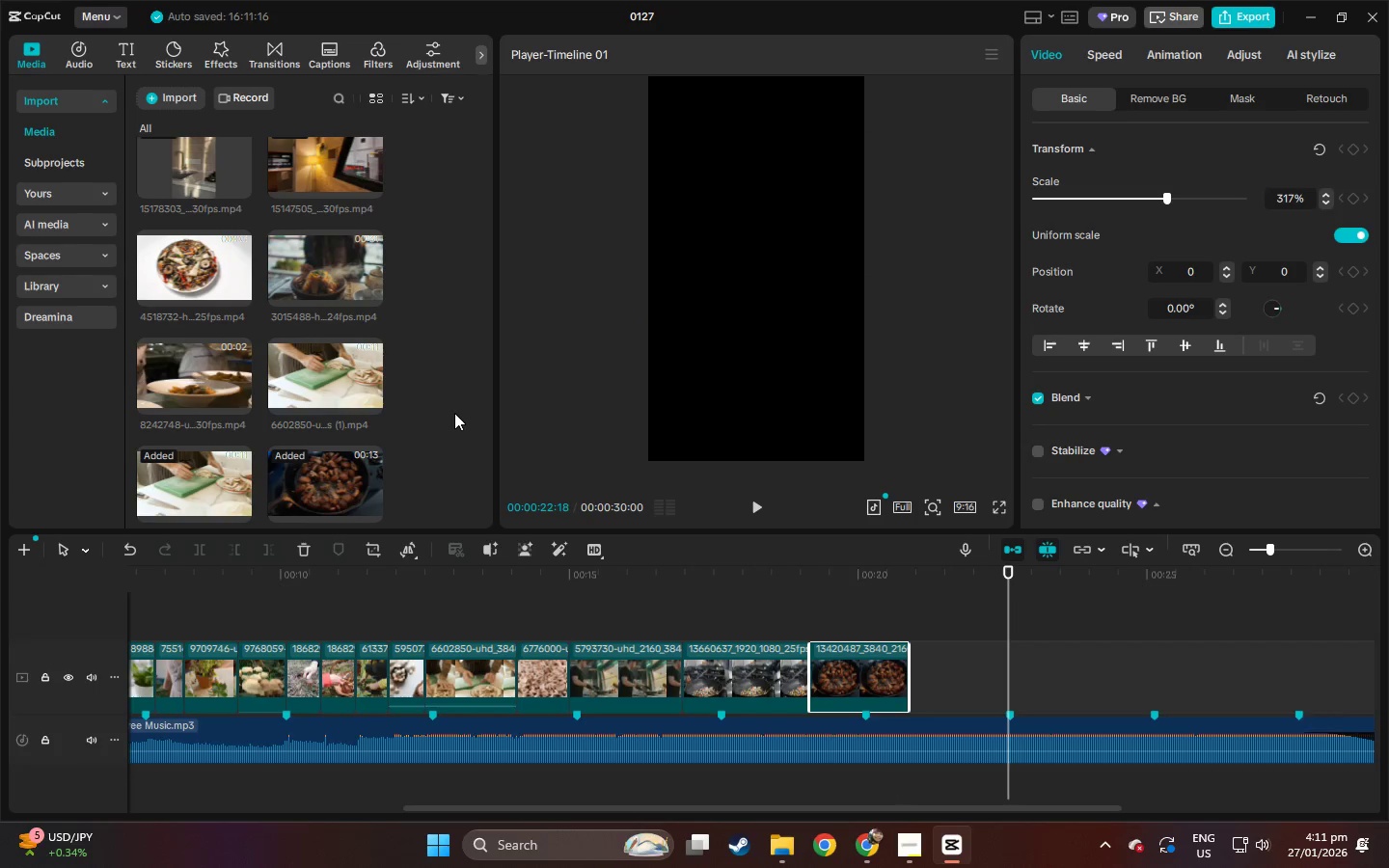 
scroll: coordinate [454, 413], scroll_direction: up, amount: 1.0
 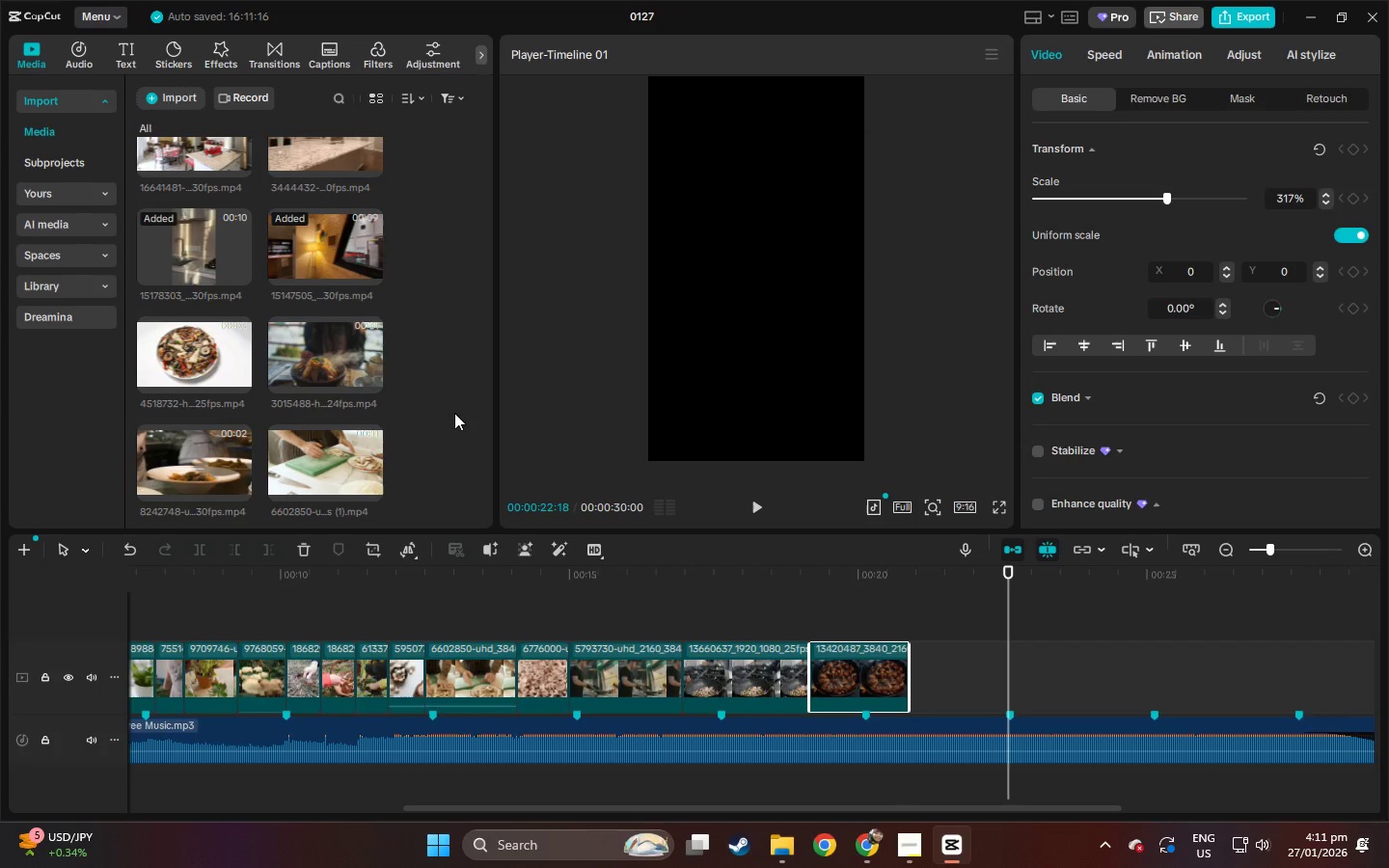 
scroll: coordinate [454, 413], scroll_direction: down, amount: 6.0
 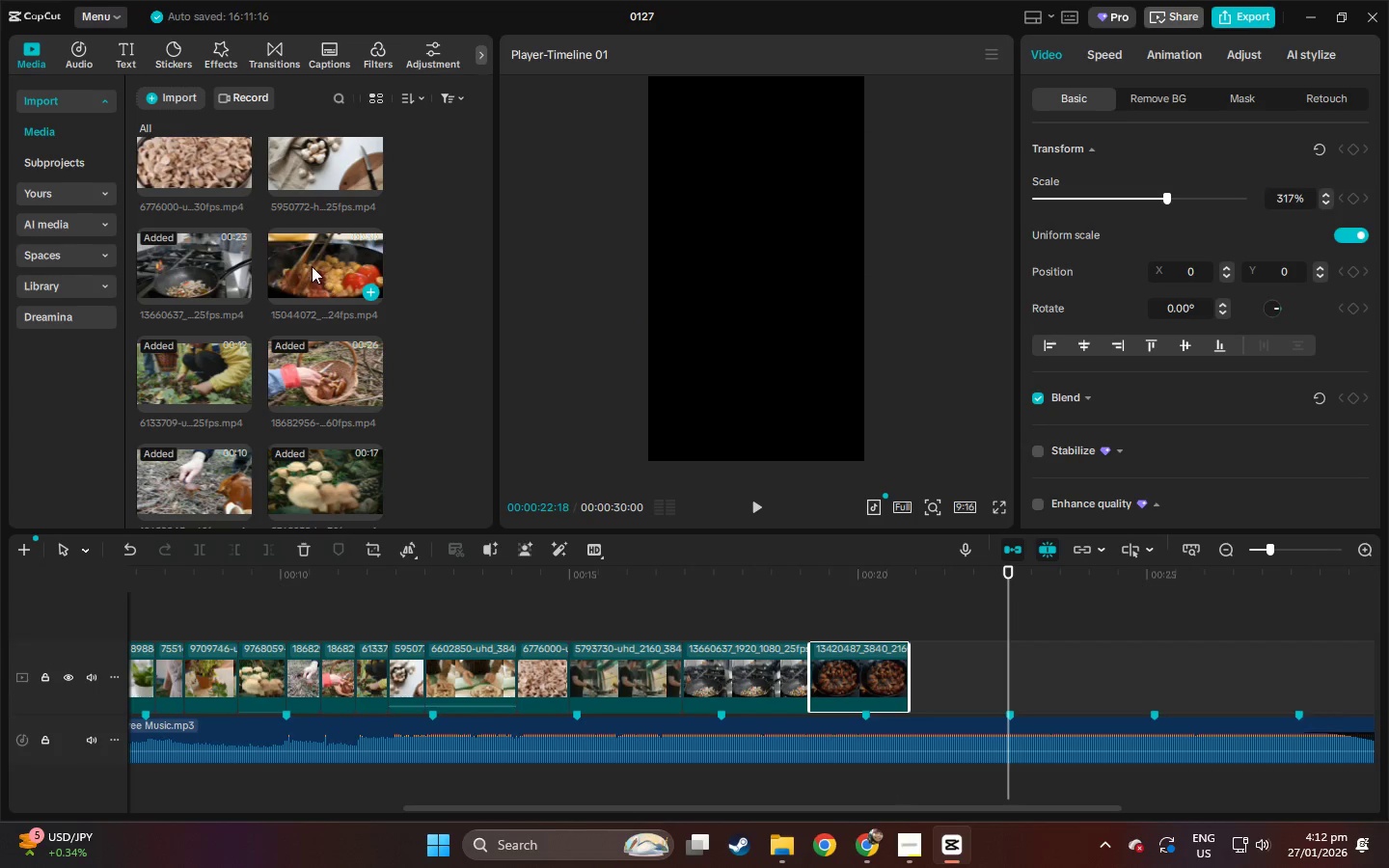 
left_click_drag(start_coordinate=[312, 266], to_coordinate=[918, 673])
 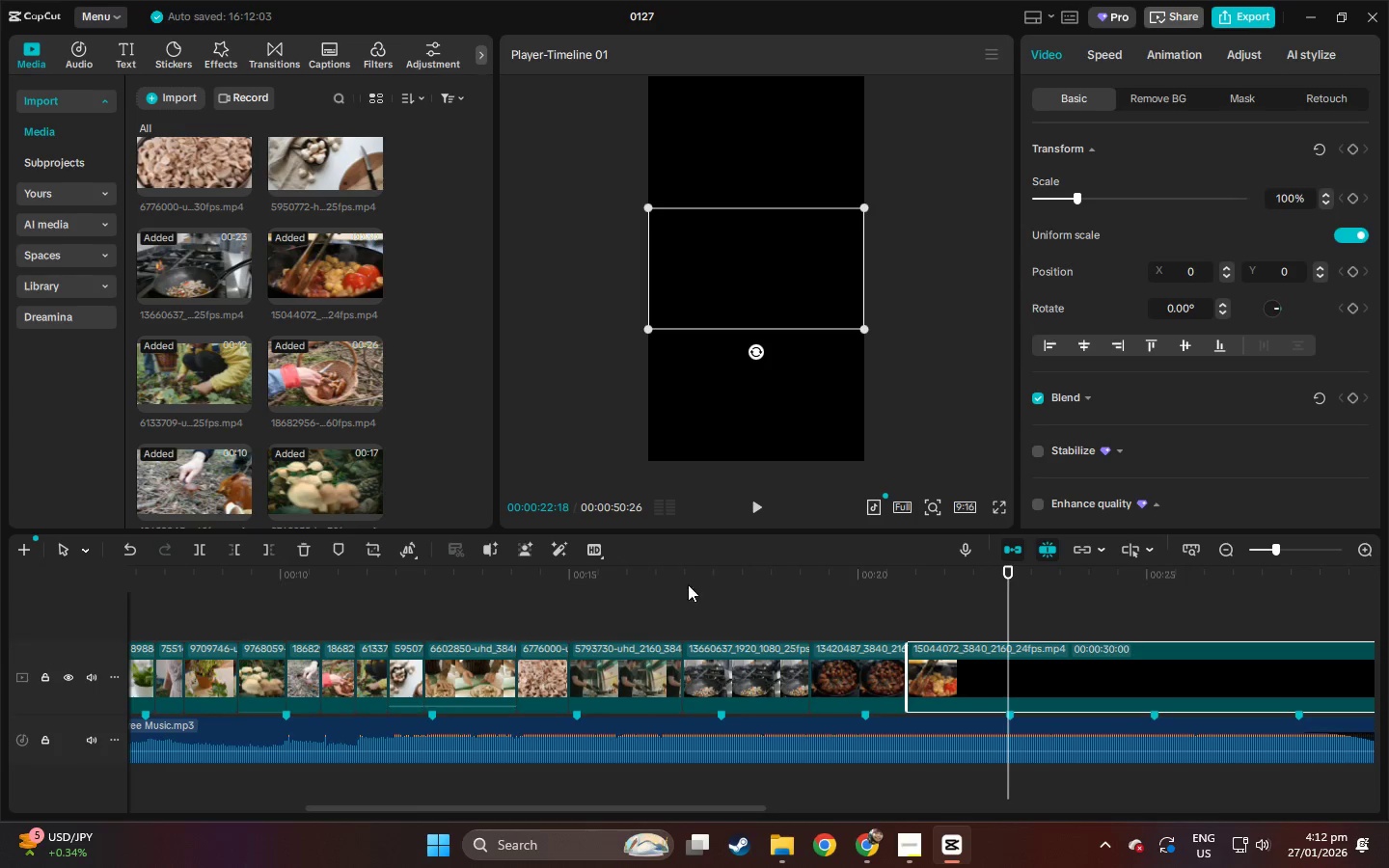 
left_click([669, 584])
 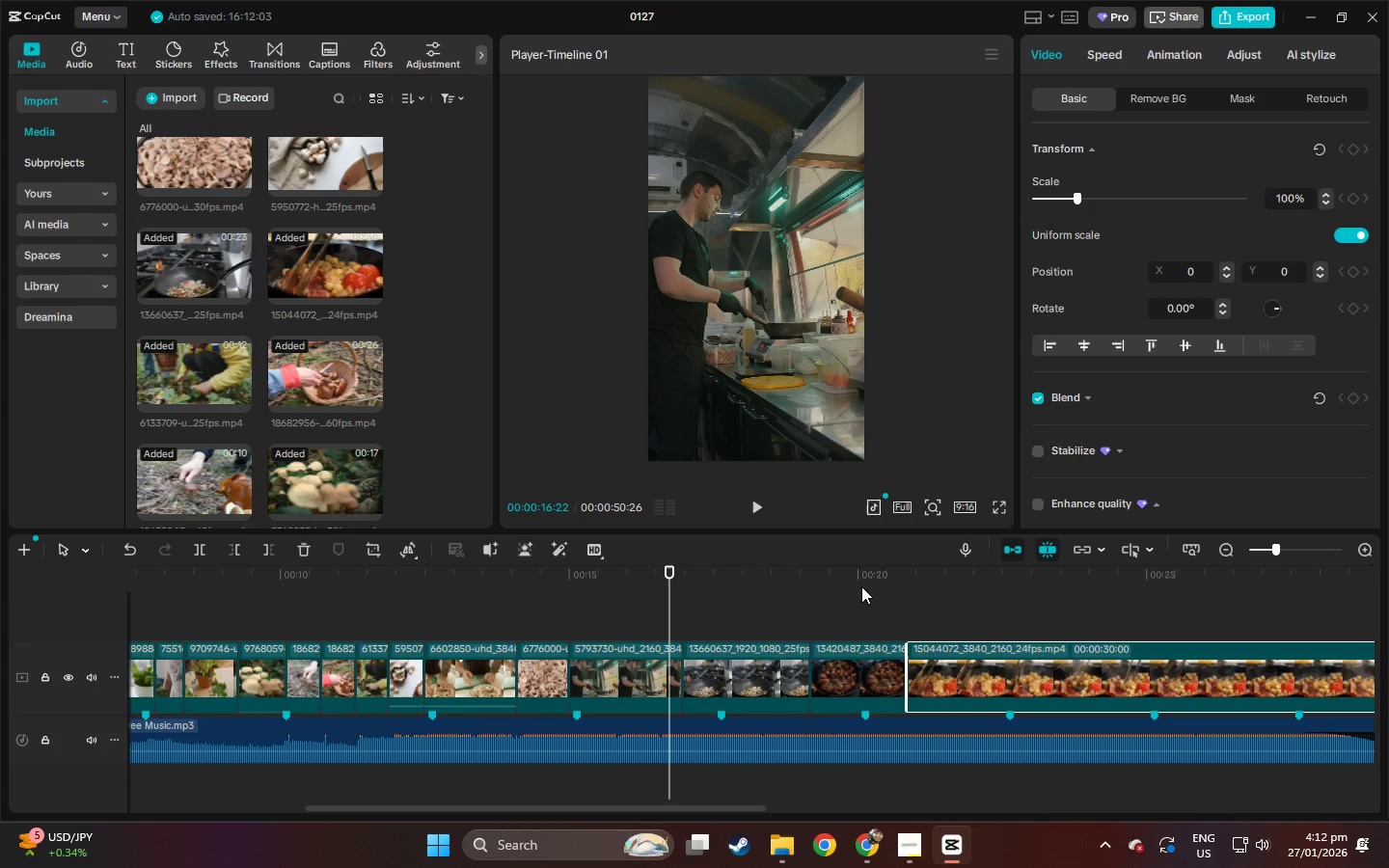 
wait(15.73)
 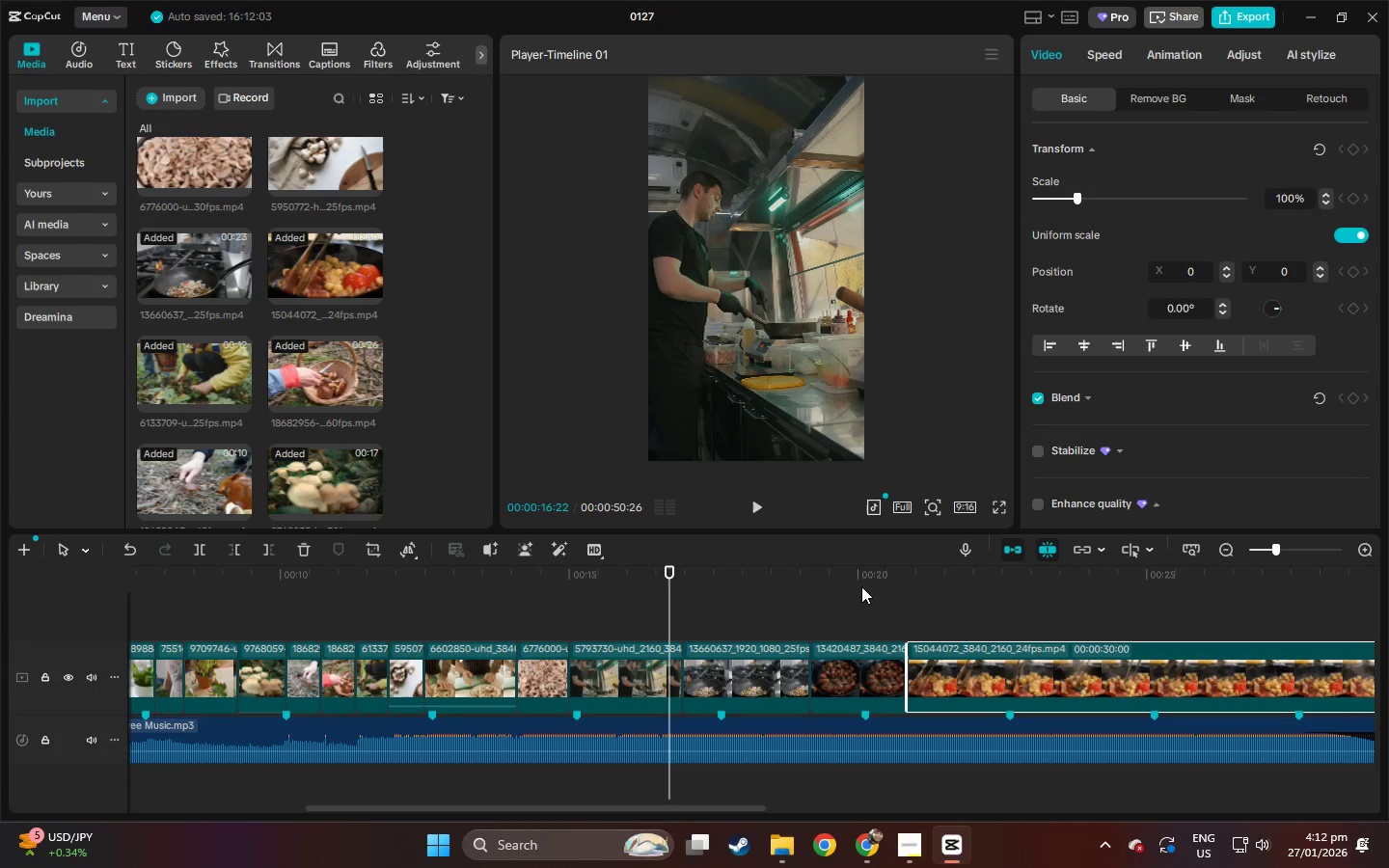 
left_click([536, 595])
 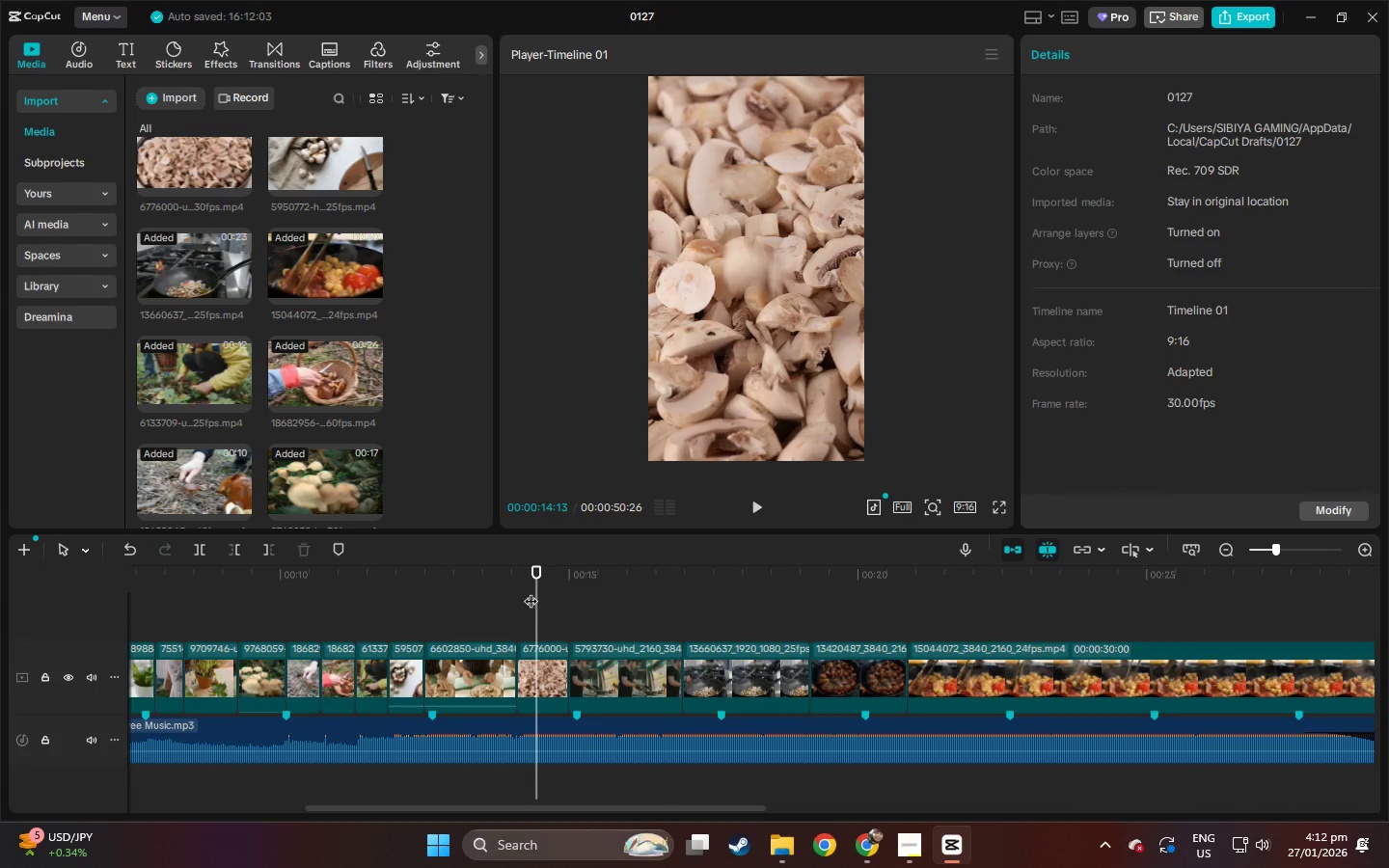 
key(Space)
 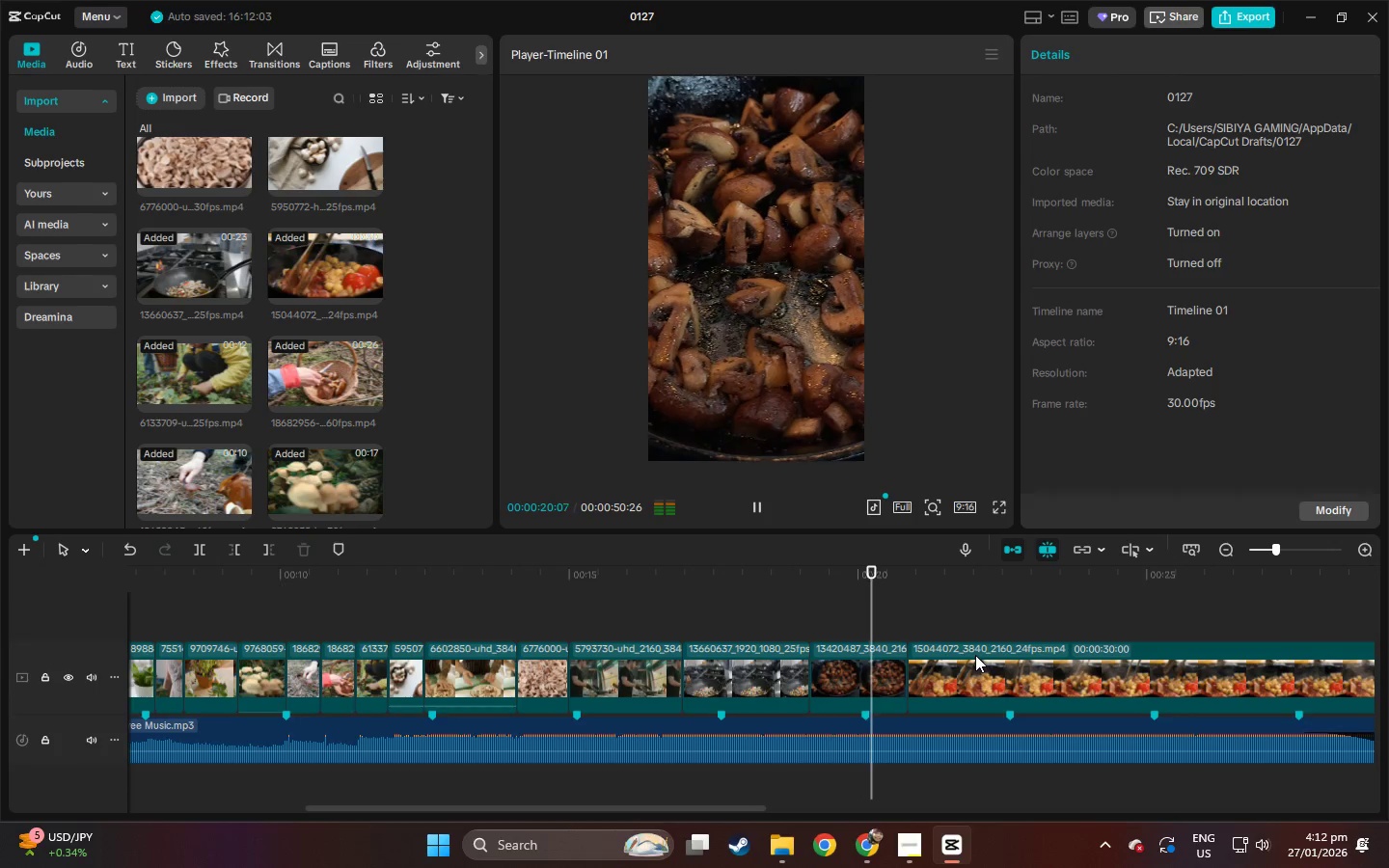 
wait(7.78)
 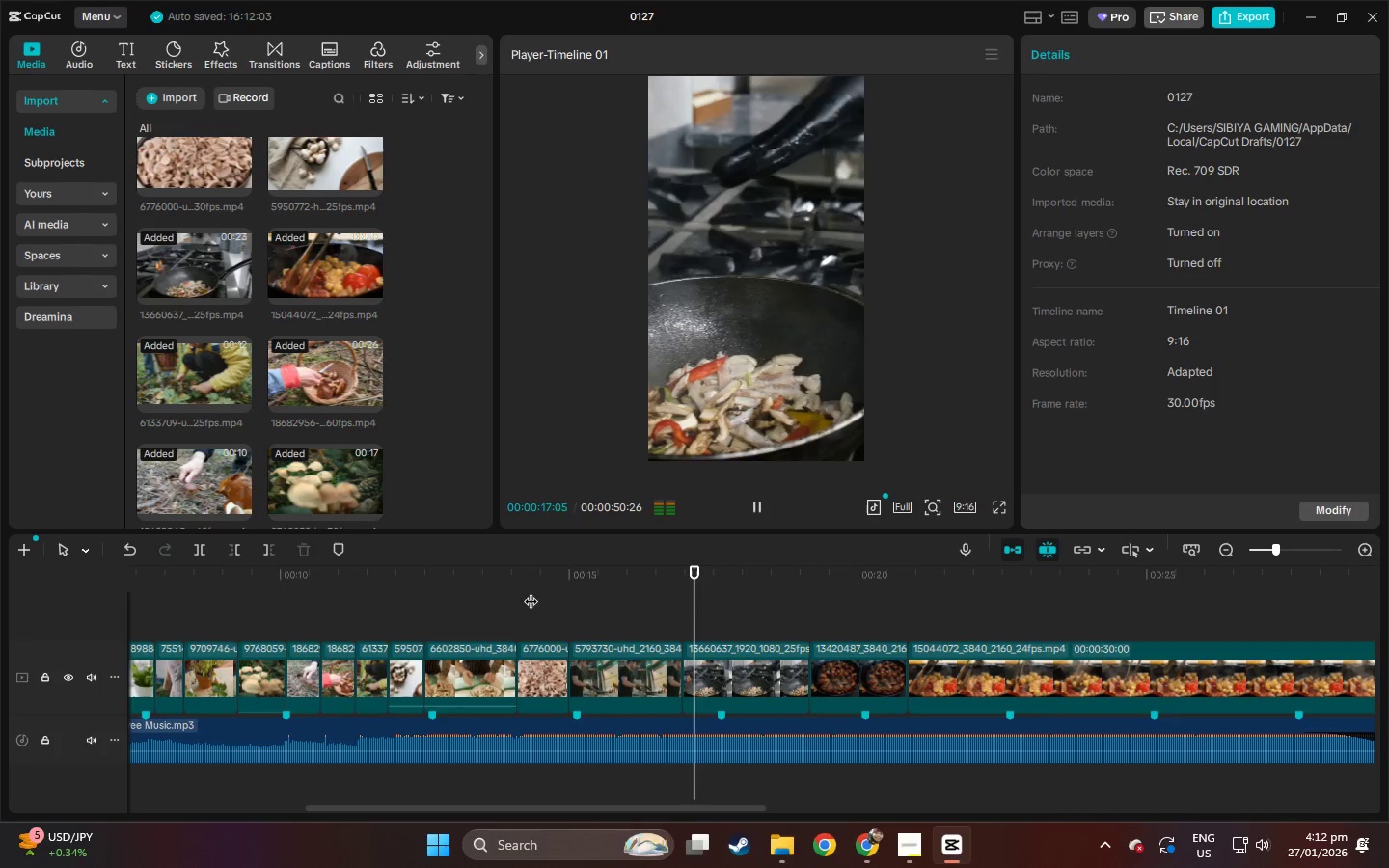 
key(Space)
 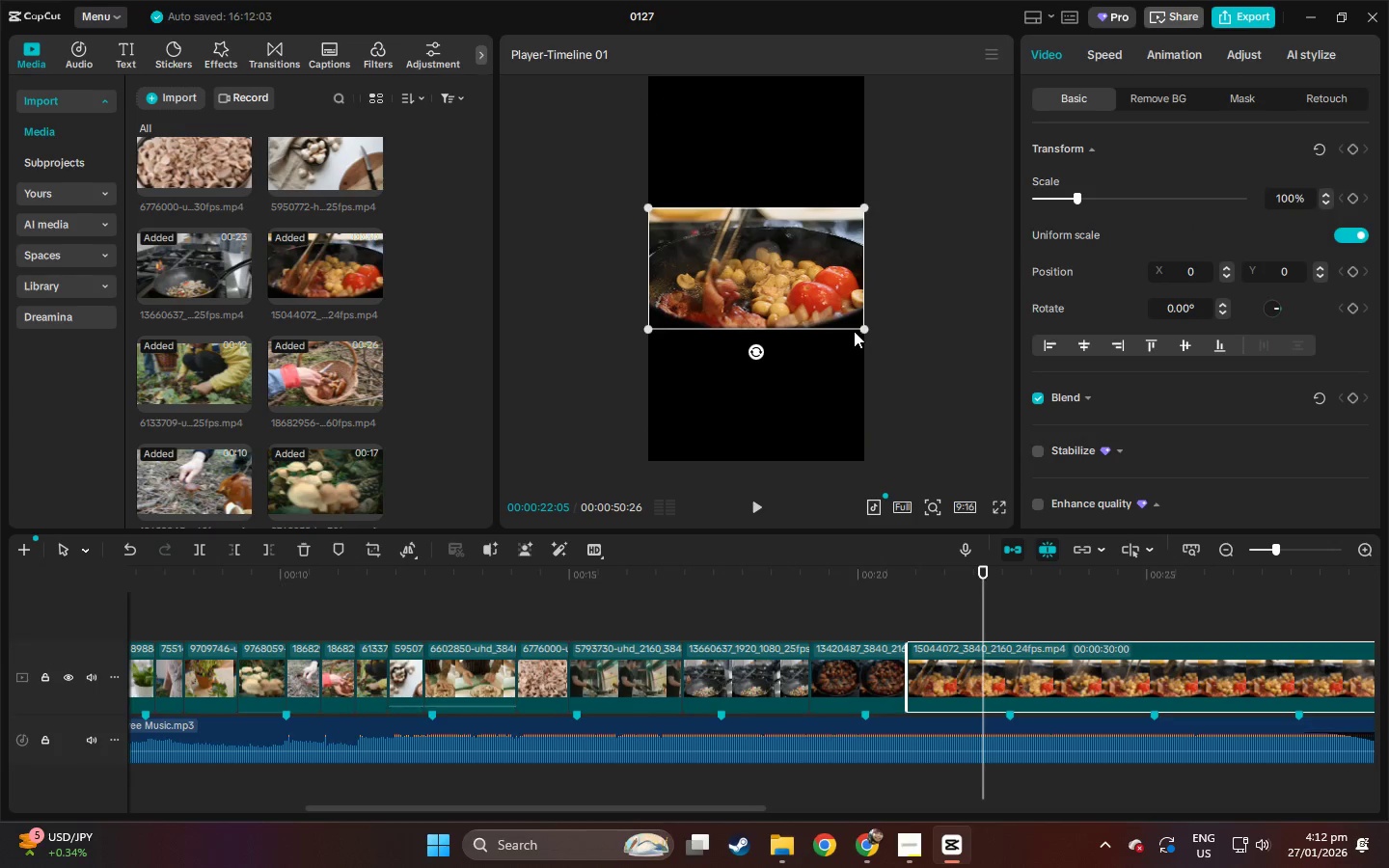 
left_click_drag(start_coordinate=[859, 327], to_coordinate=[1085, 683])
 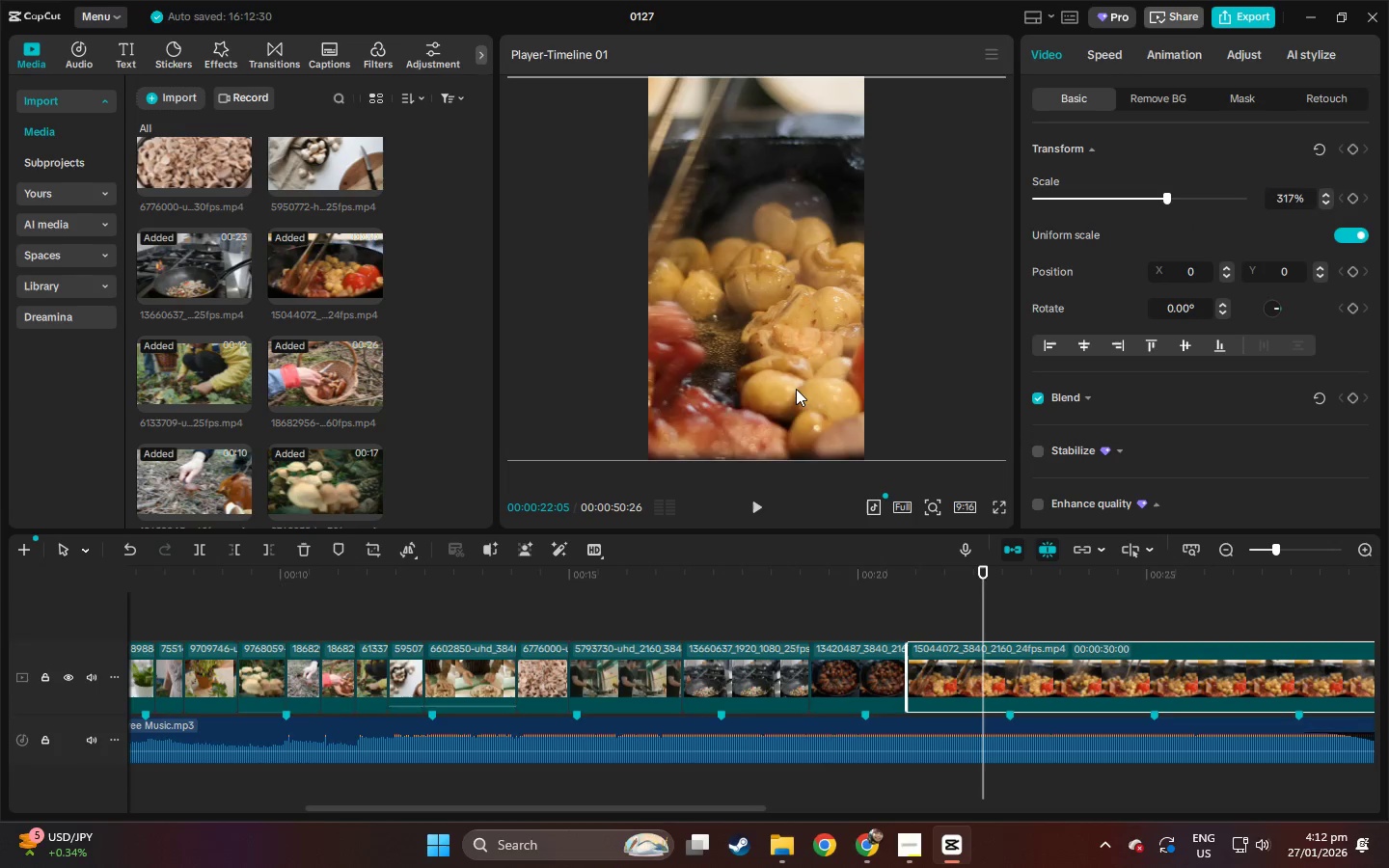 
left_click_drag(start_coordinate=[795, 388], to_coordinate=[865, 393])
 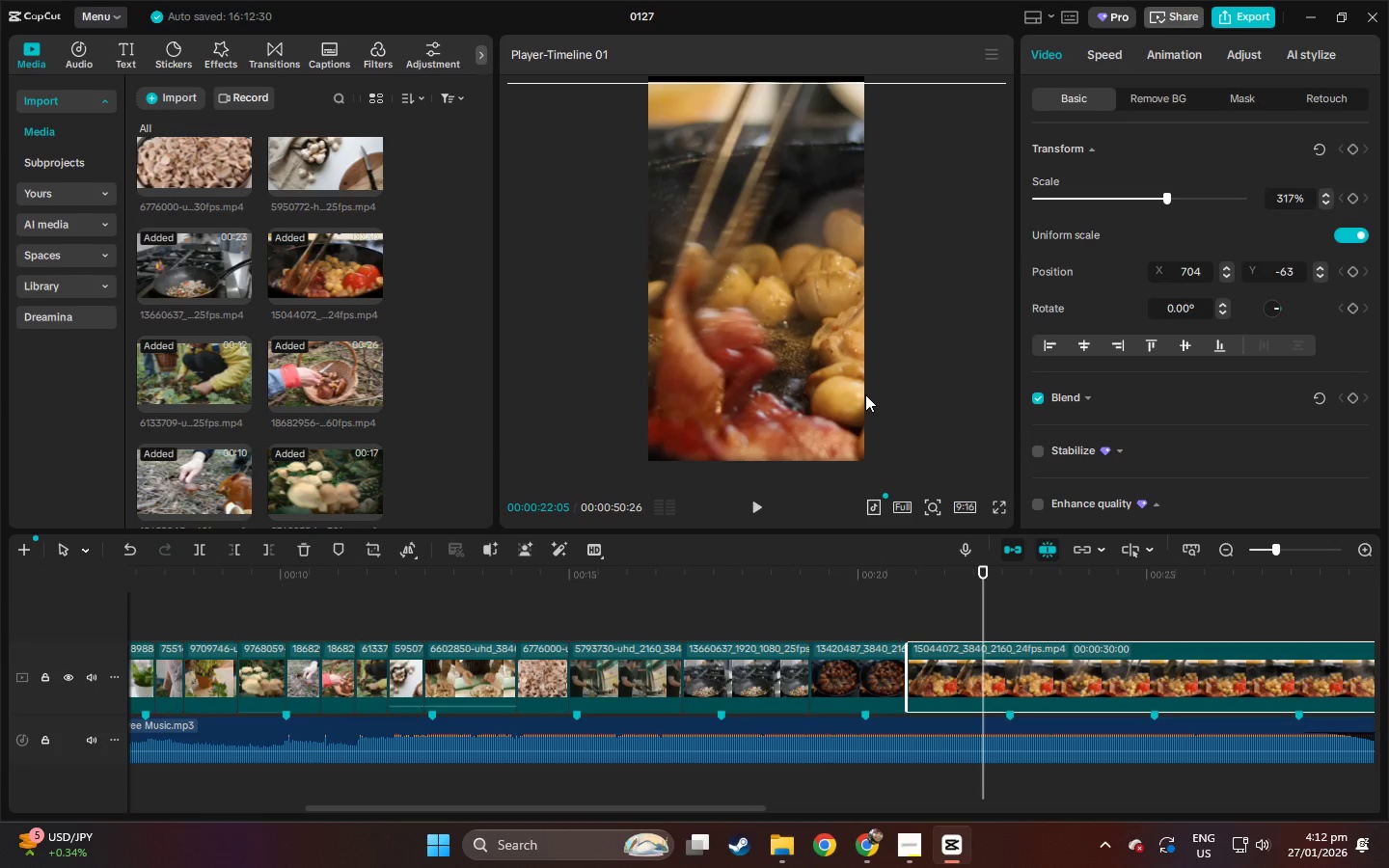 
key(Alt+AltLeft)
 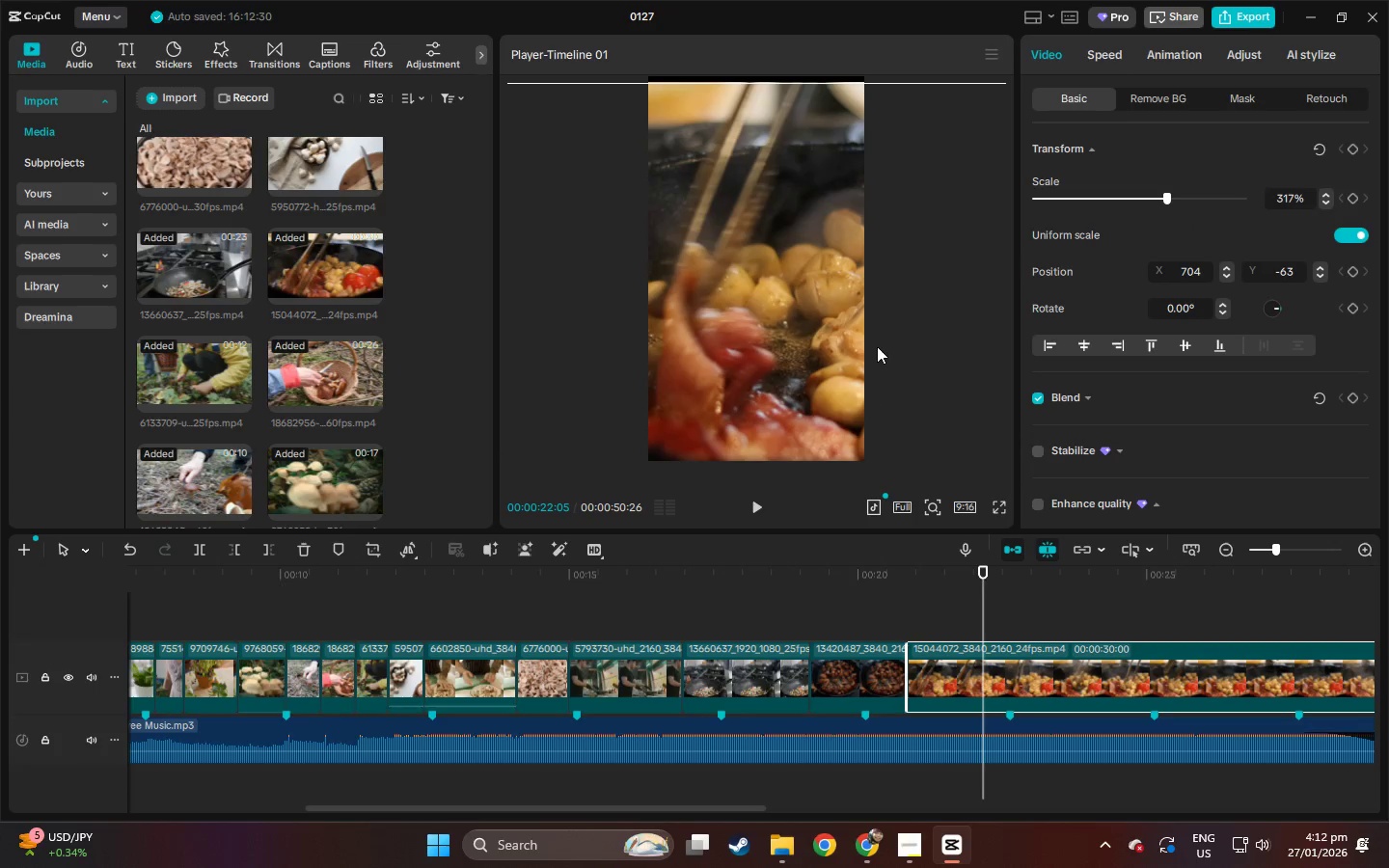 
key(Tab)